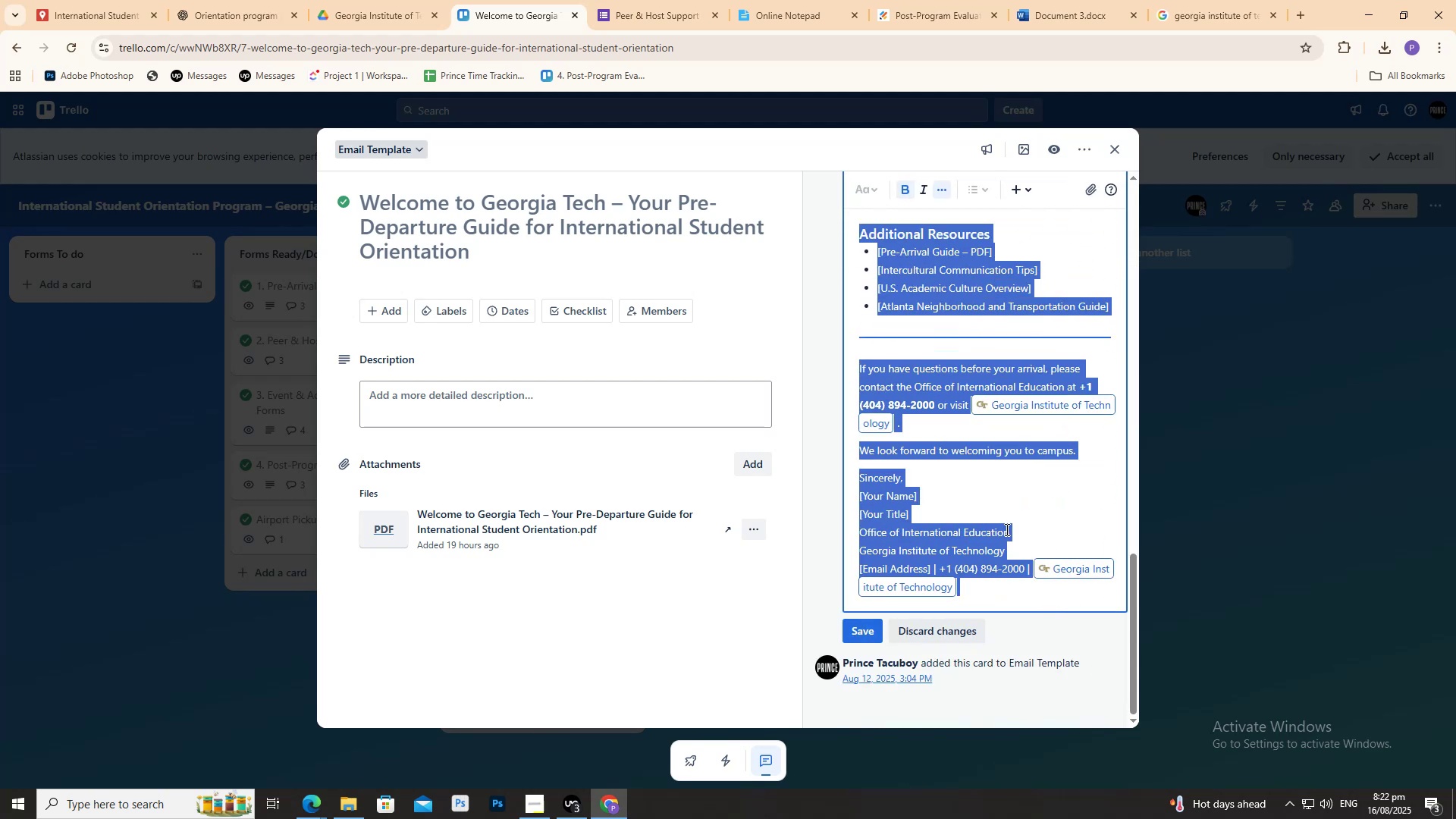 
key(Control+V)
 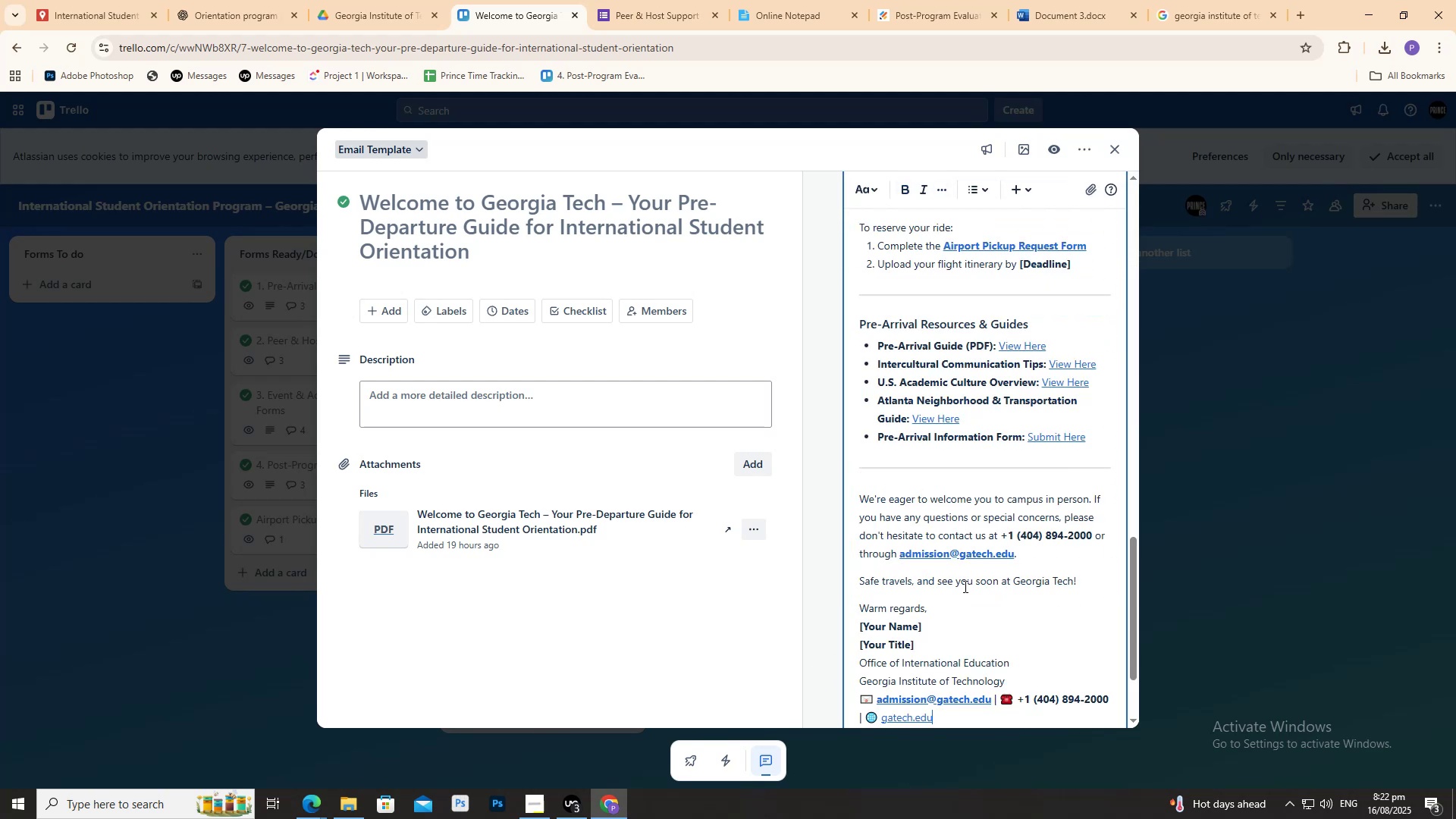 
scroll: coordinate [847, 682], scroll_direction: down, amount: 11.0
 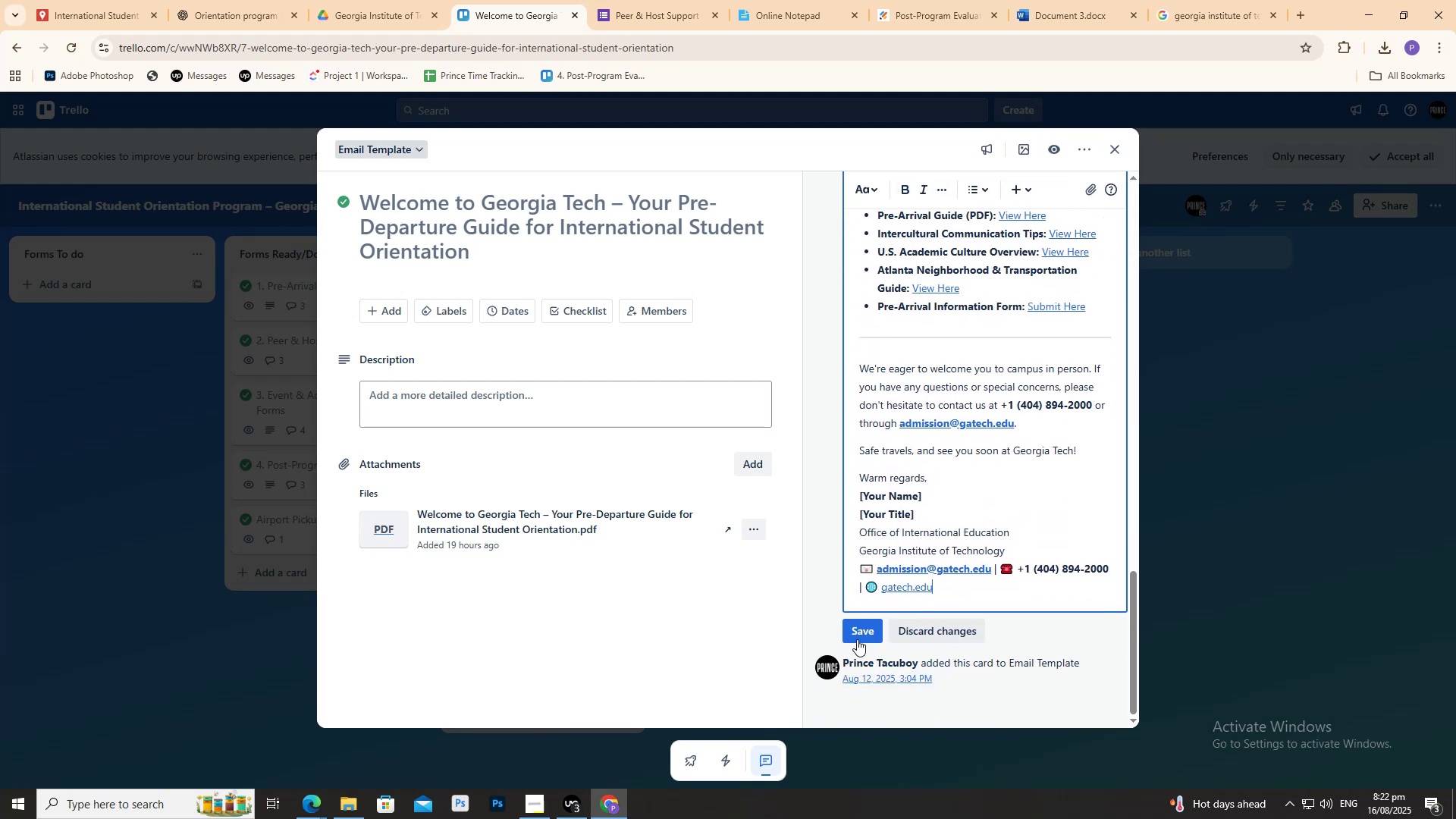 
left_click([856, 636])
 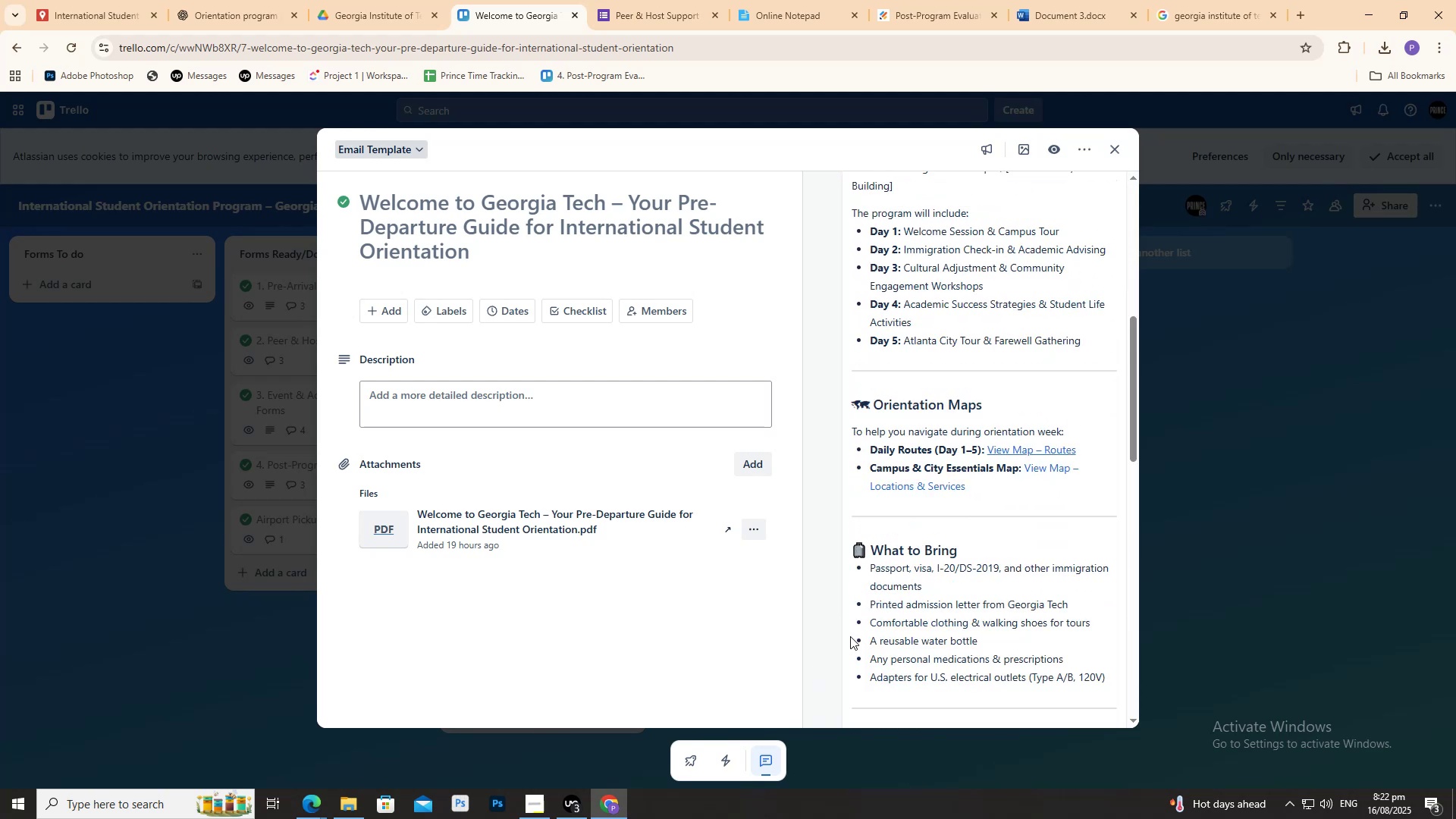 
scroll: coordinate [839, 569], scroll_direction: up, amount: 10.0
 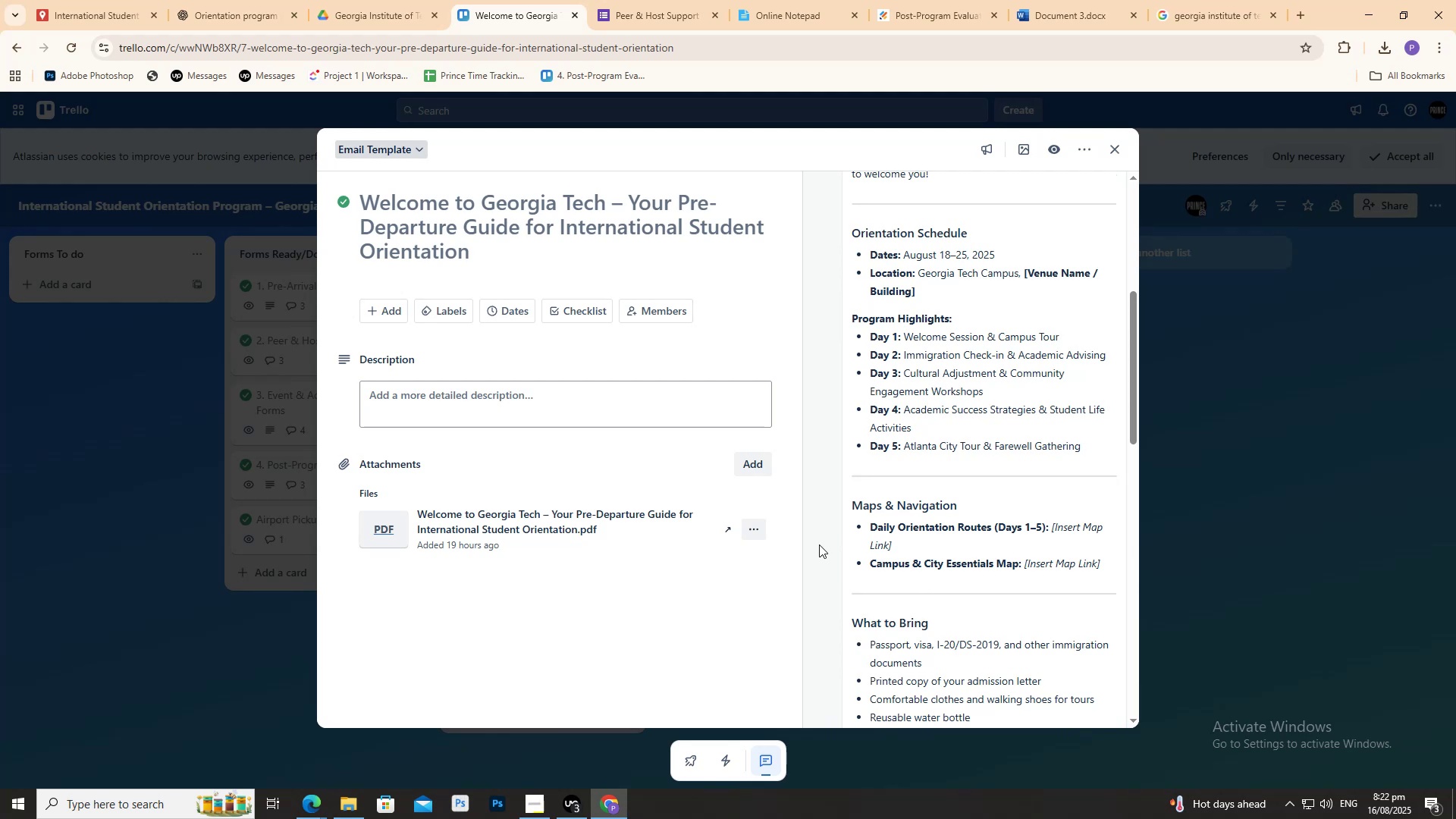 
wait(8.52)
 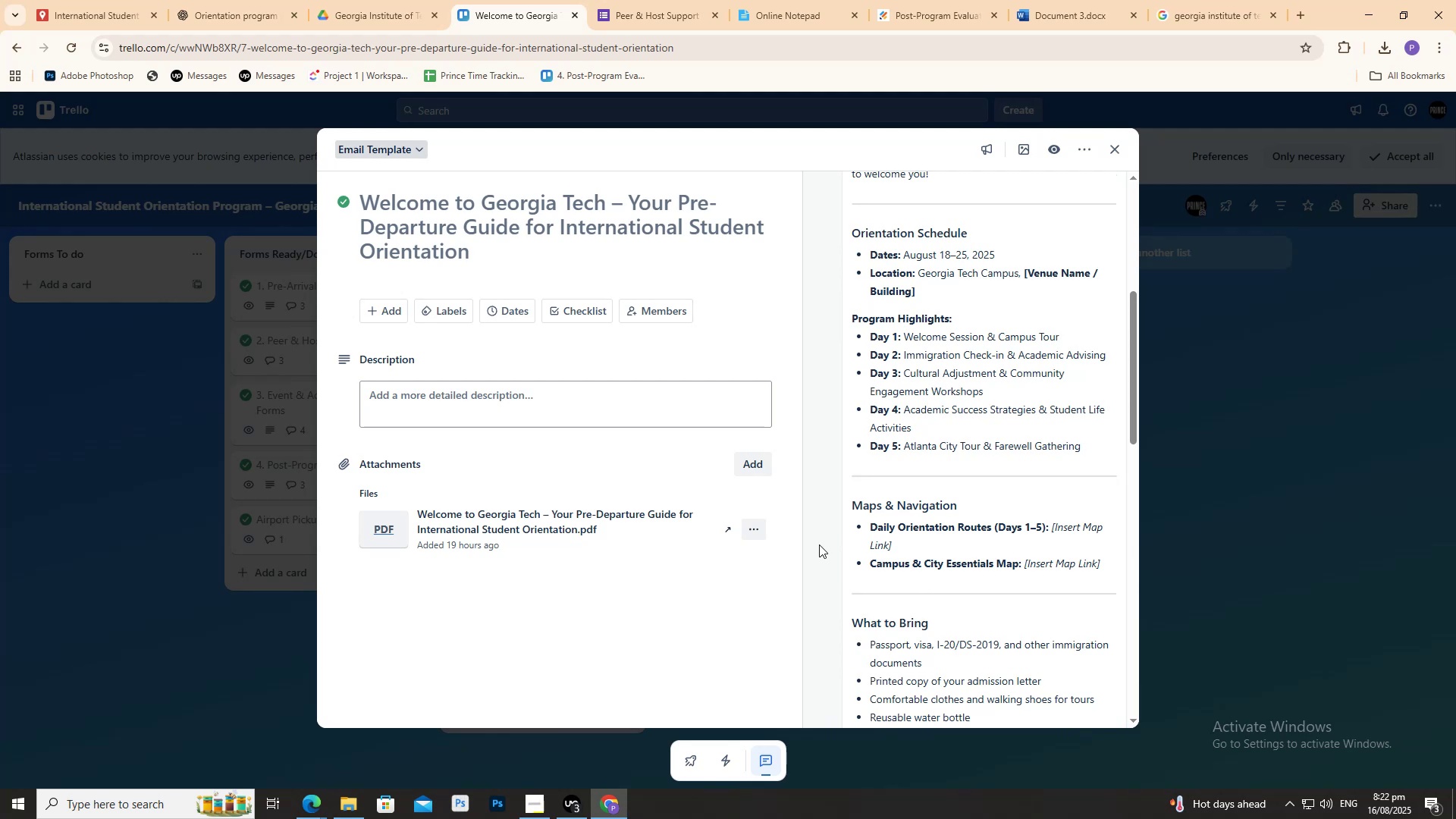 
scroll: coordinate [867, 503], scroll_direction: up, amount: 3.0
 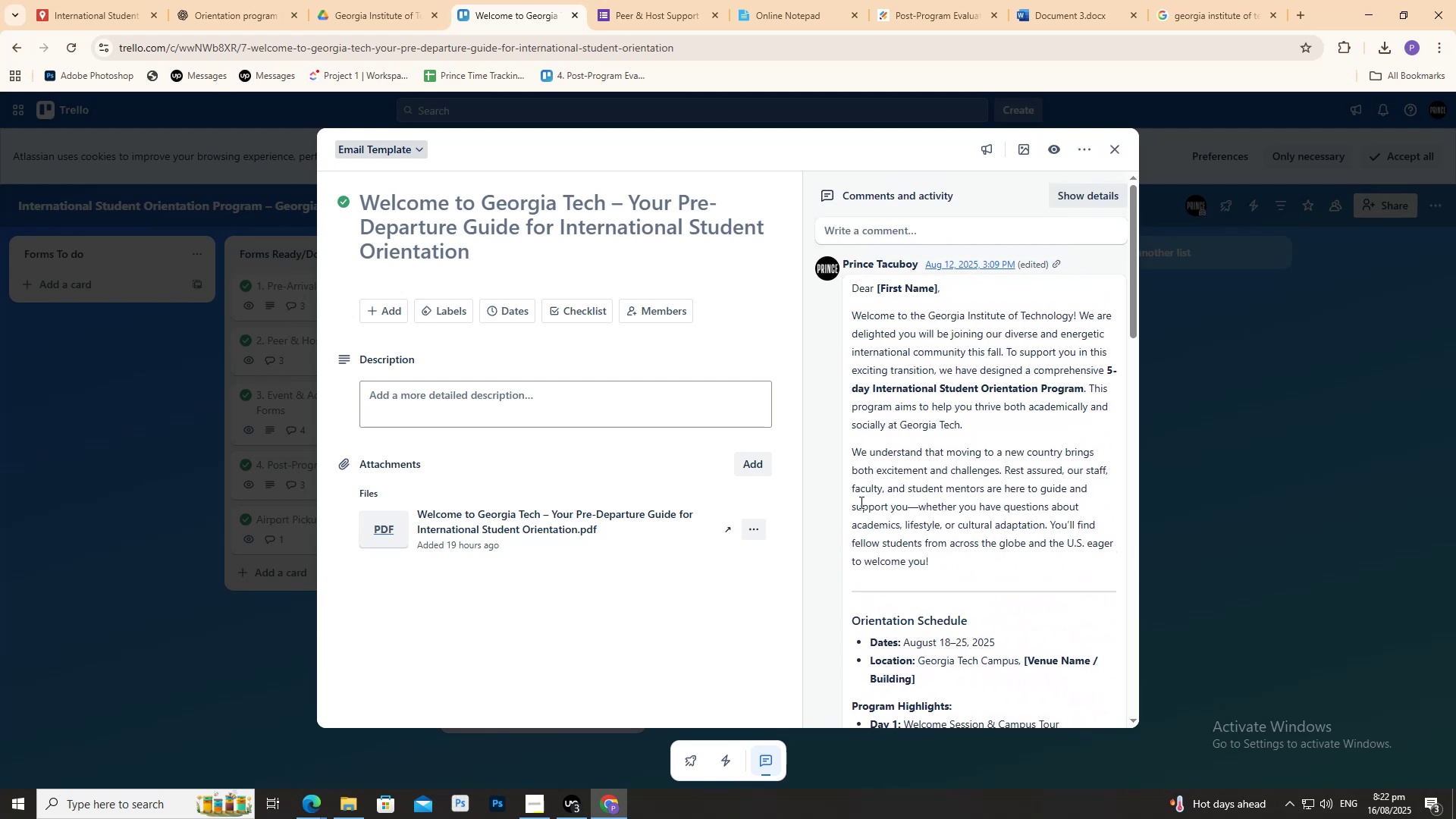 
scroll: coordinate [854, 501], scroll_direction: down, amount: 10.0
 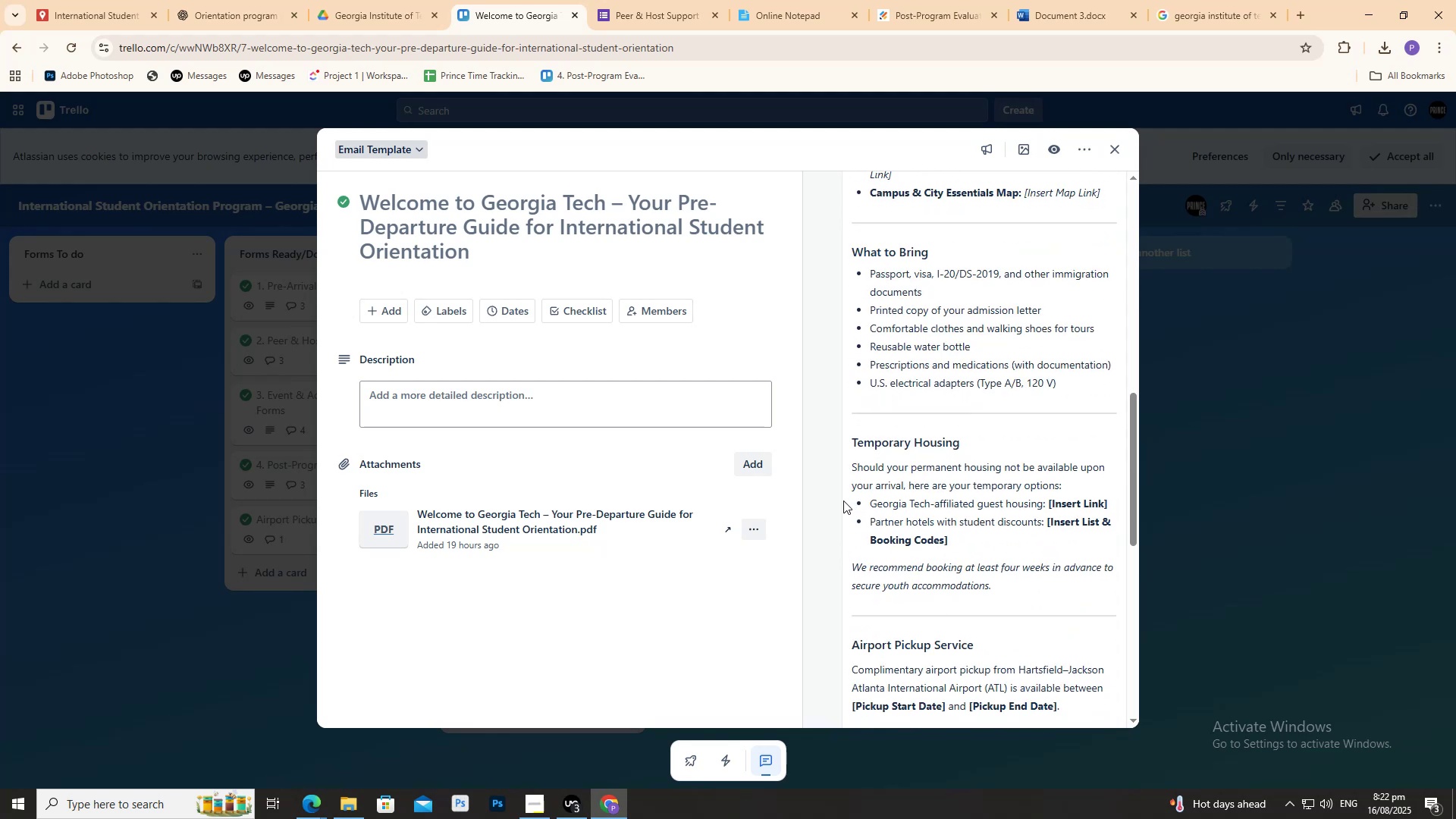 
left_click([1238, 458])
 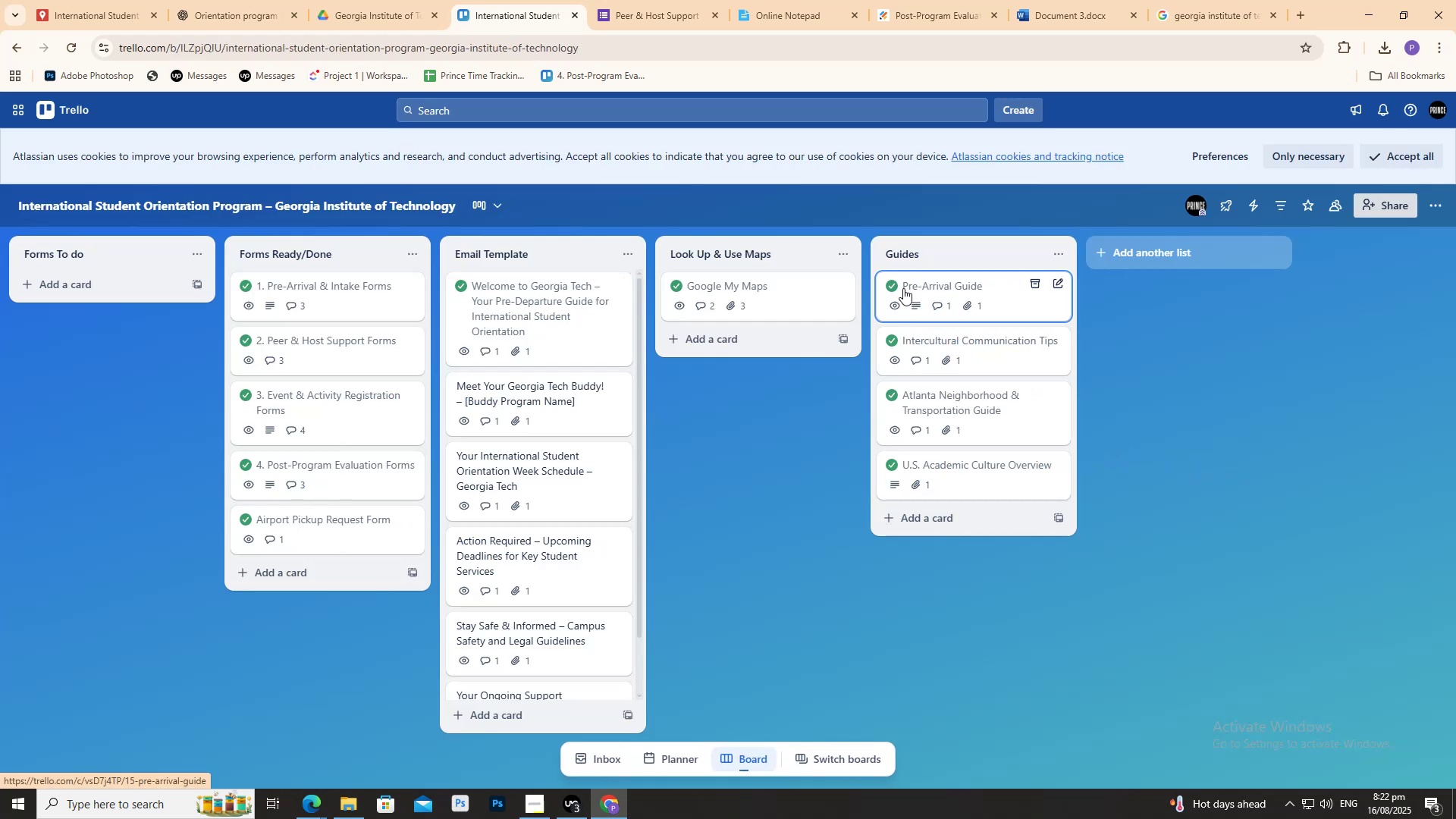 
wait(5.87)
 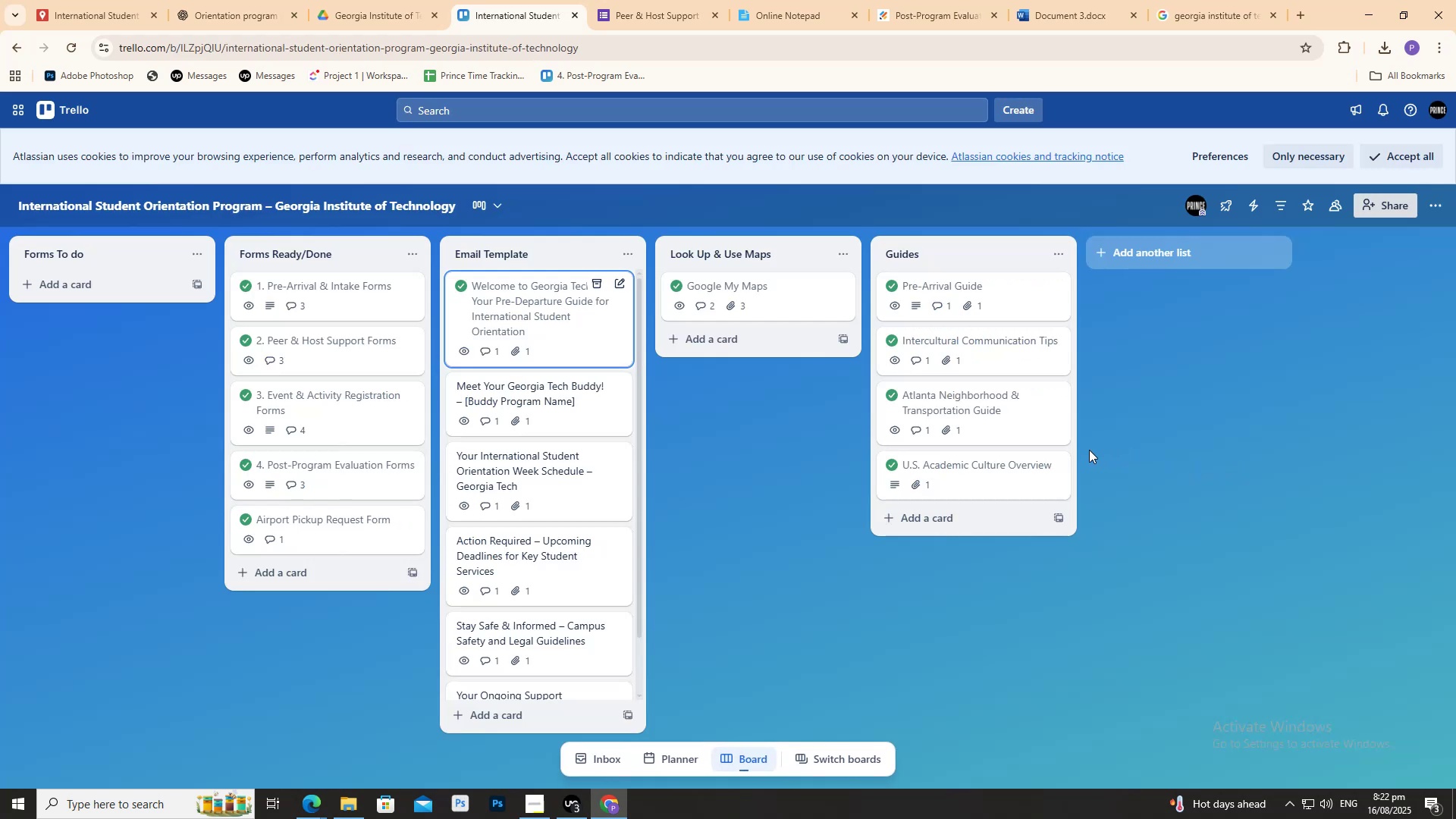 
left_click_drag(start_coordinate=[833, 453], to_coordinate=[651, 451])
 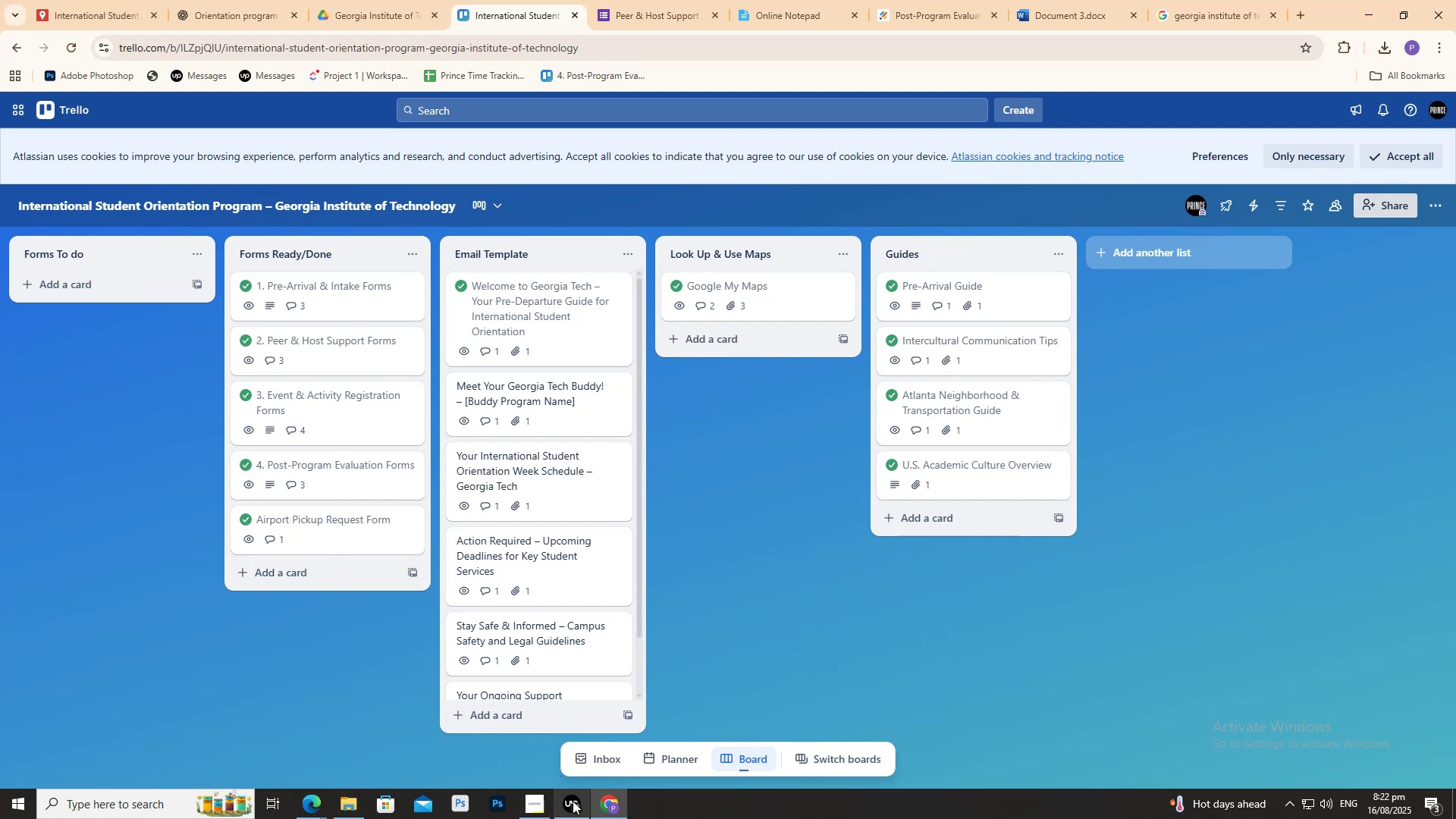 
left_click([577, 805])
 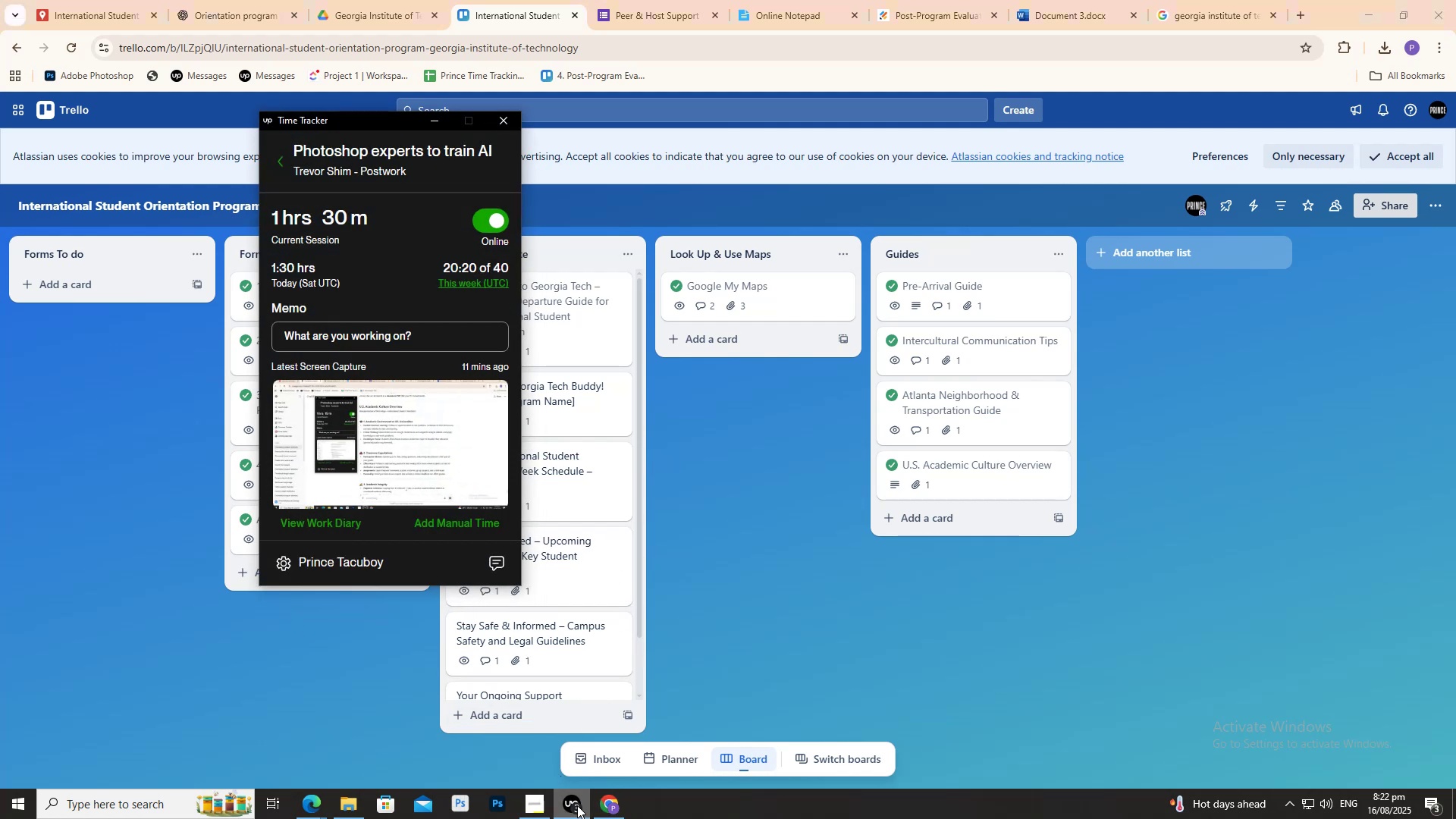 
left_click([577, 805])
 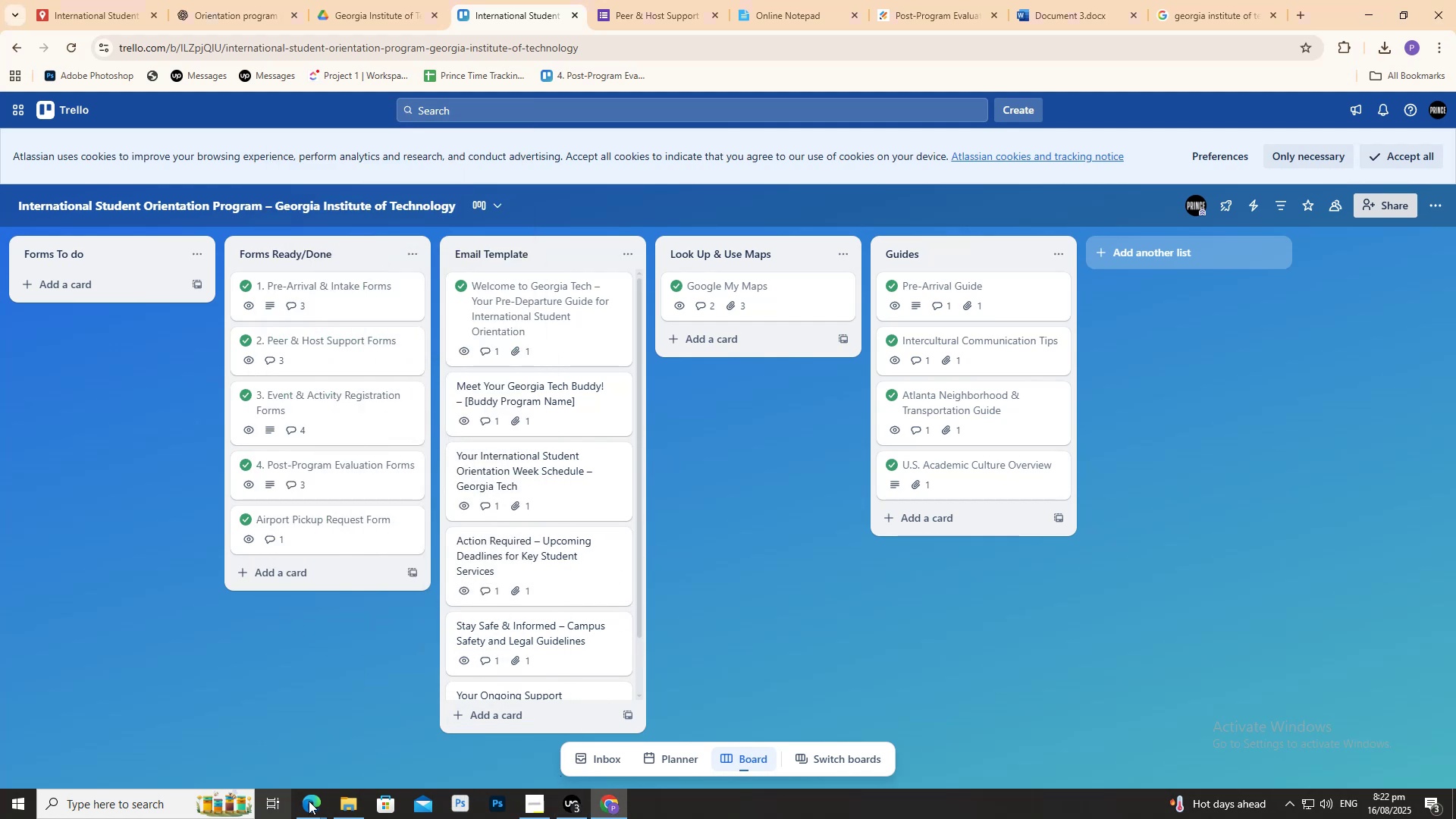 